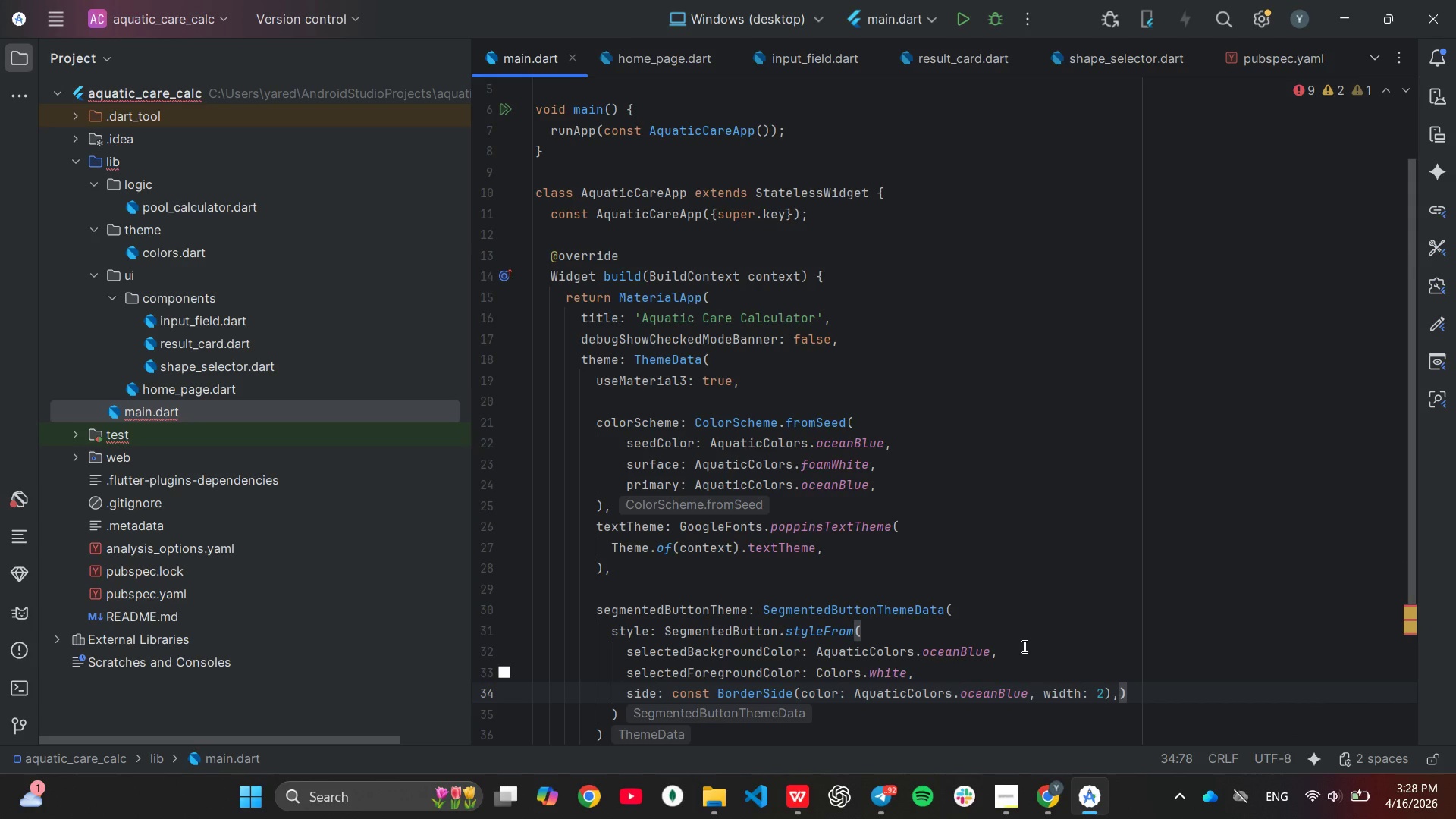 
wait(7.52)
 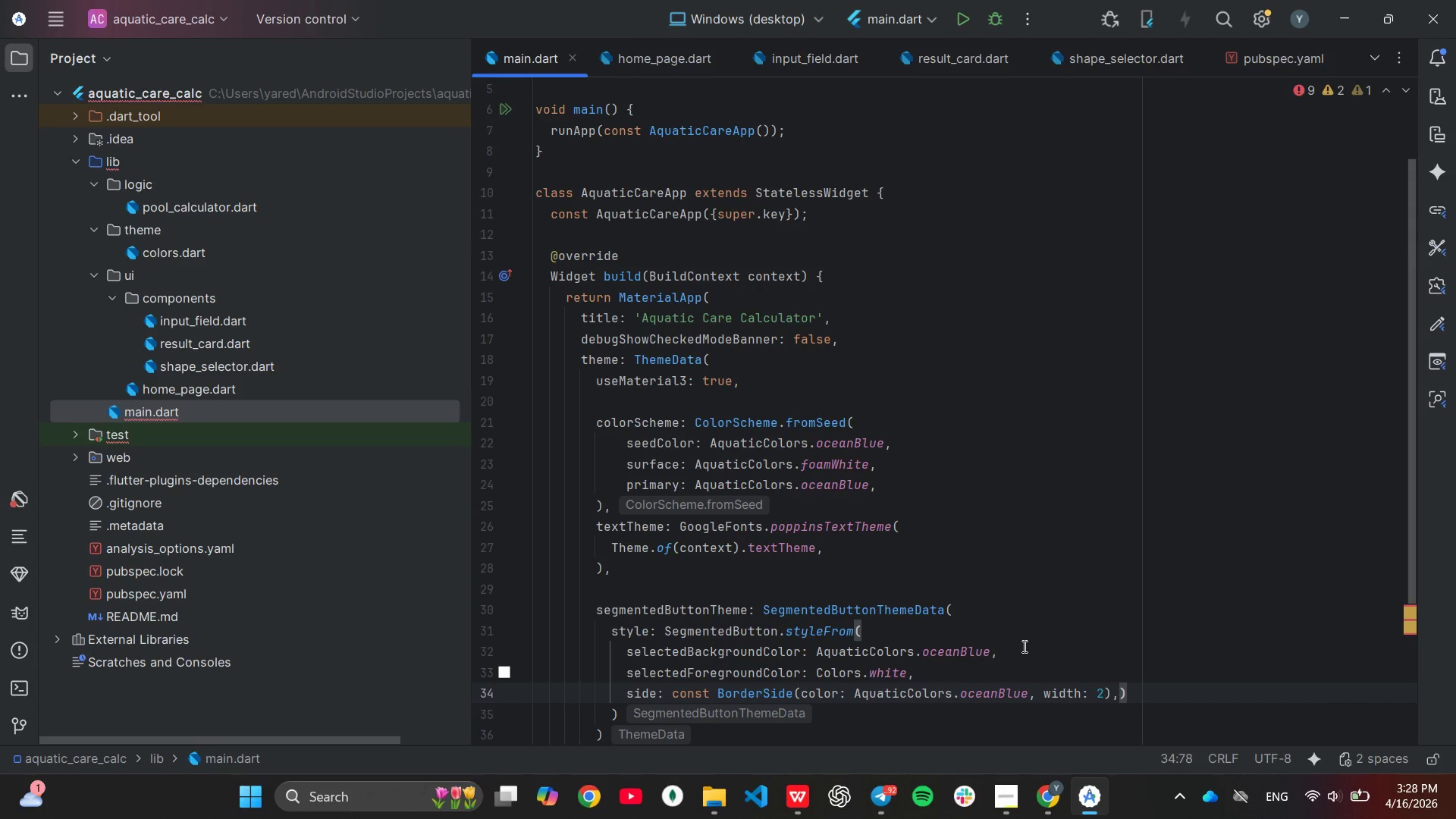 
scroll: coordinate [1024, 650], scroll_direction: down, amount: 2.0
 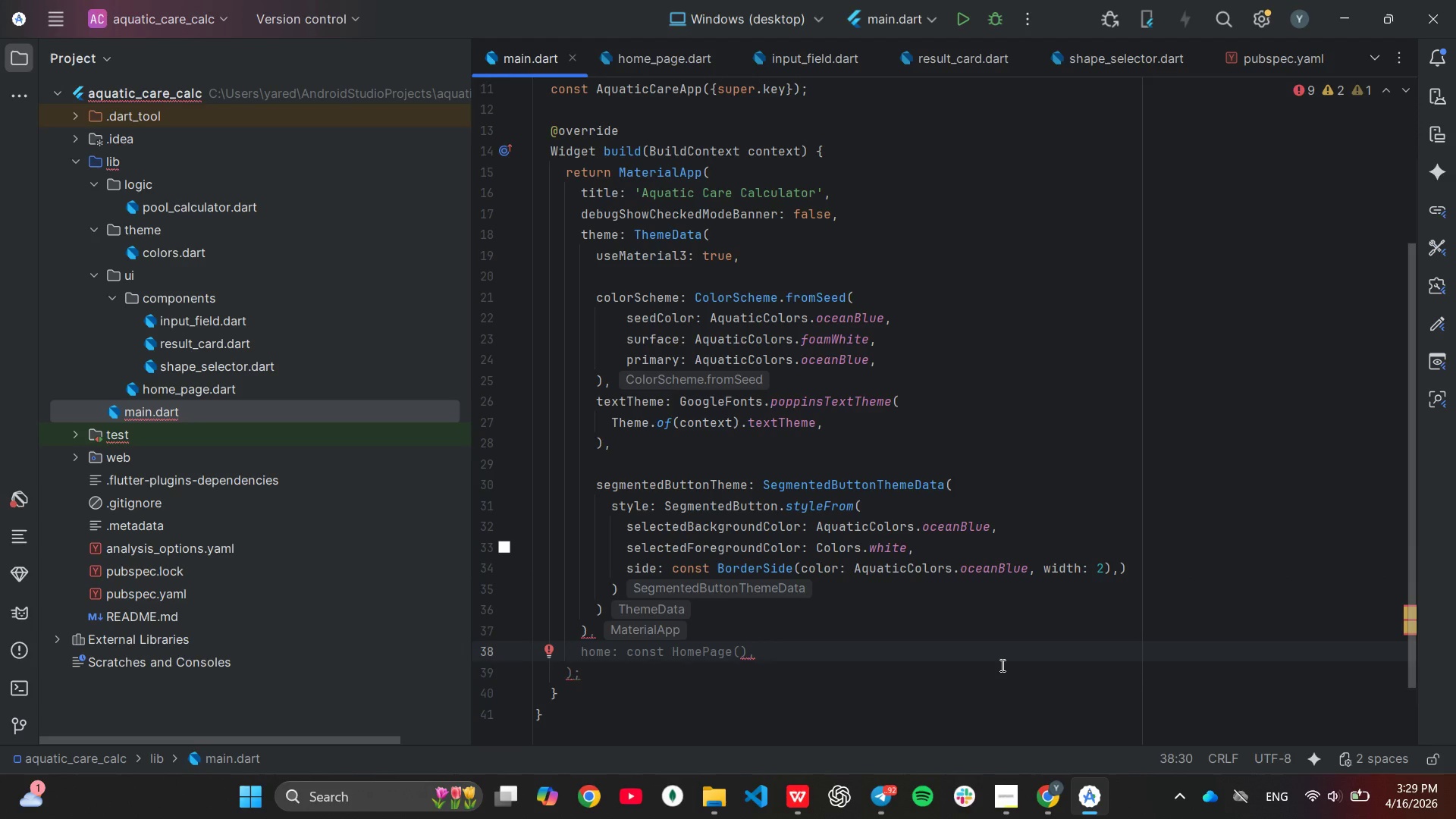 
wait(7.2)
 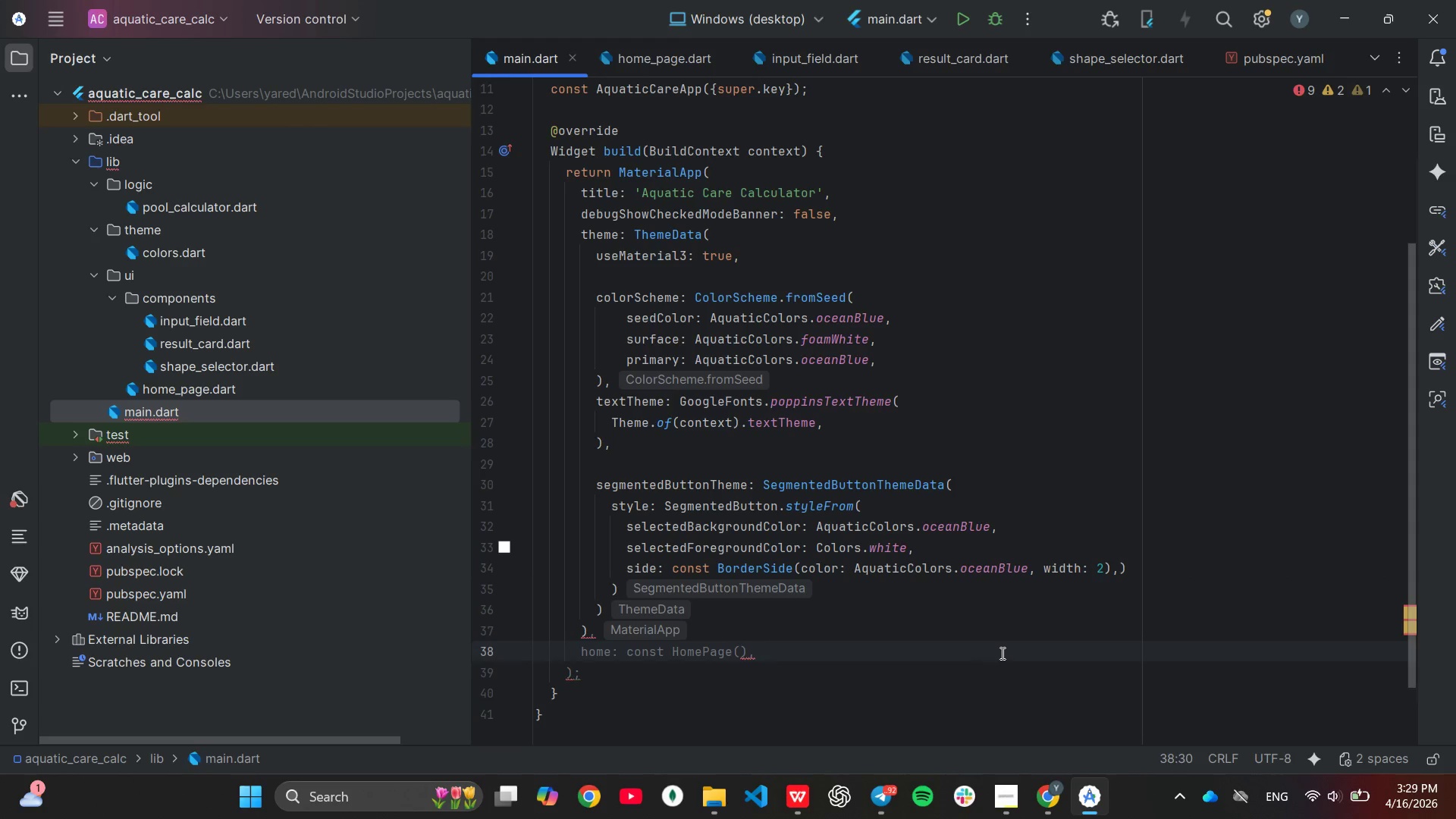 
left_click([935, 631])
 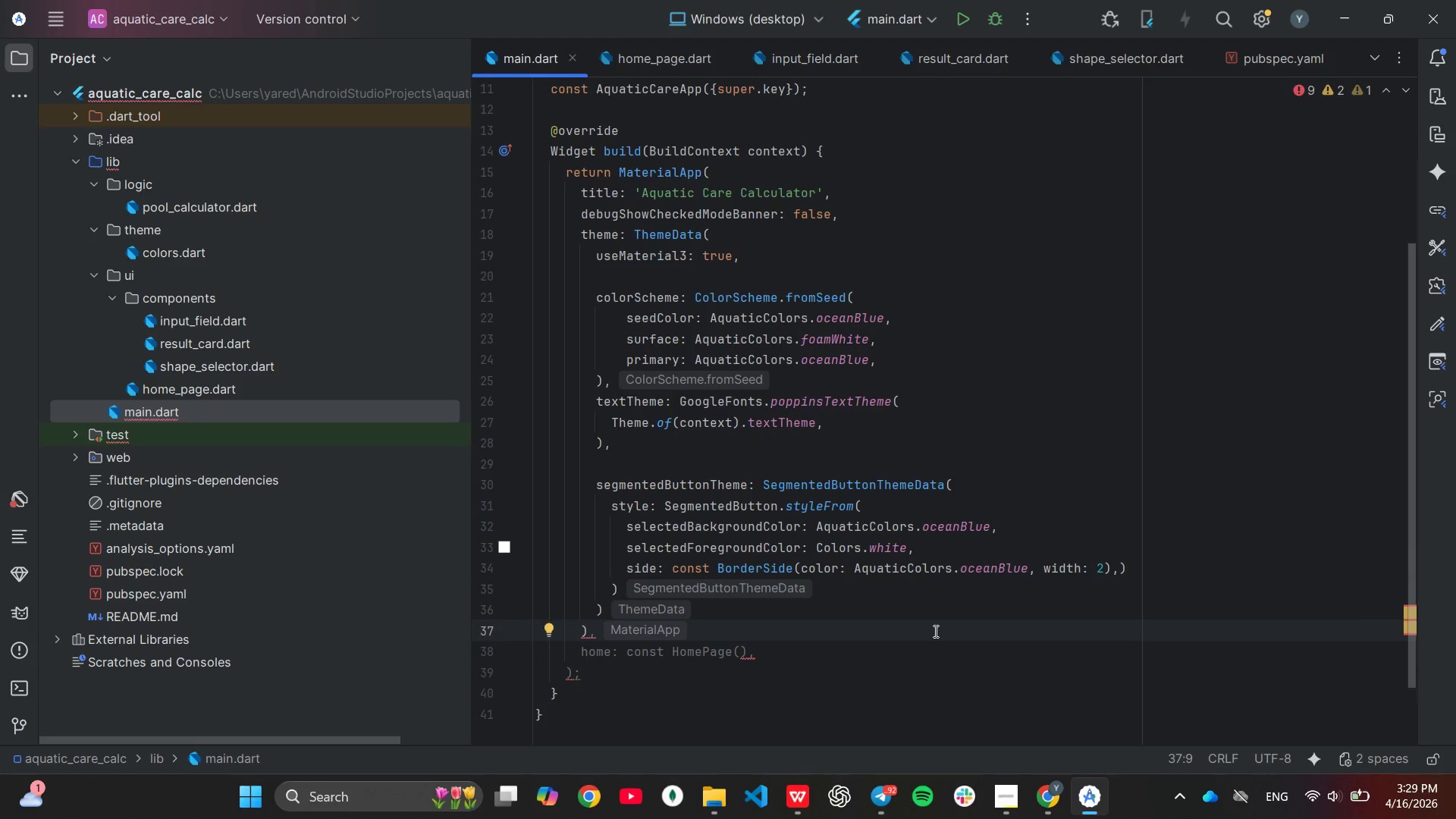 
key(Backspace)
 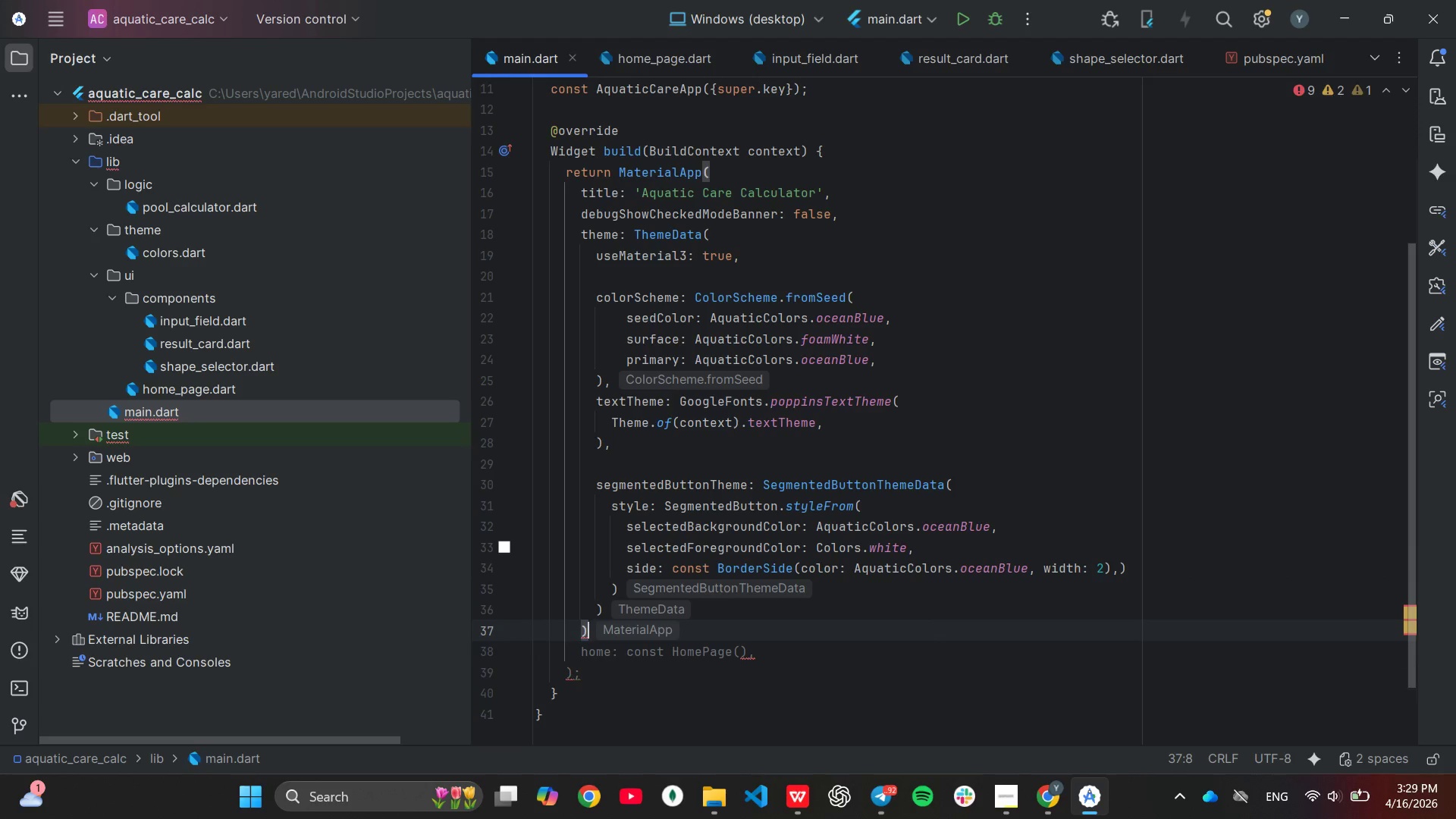 
key(Backspace)
 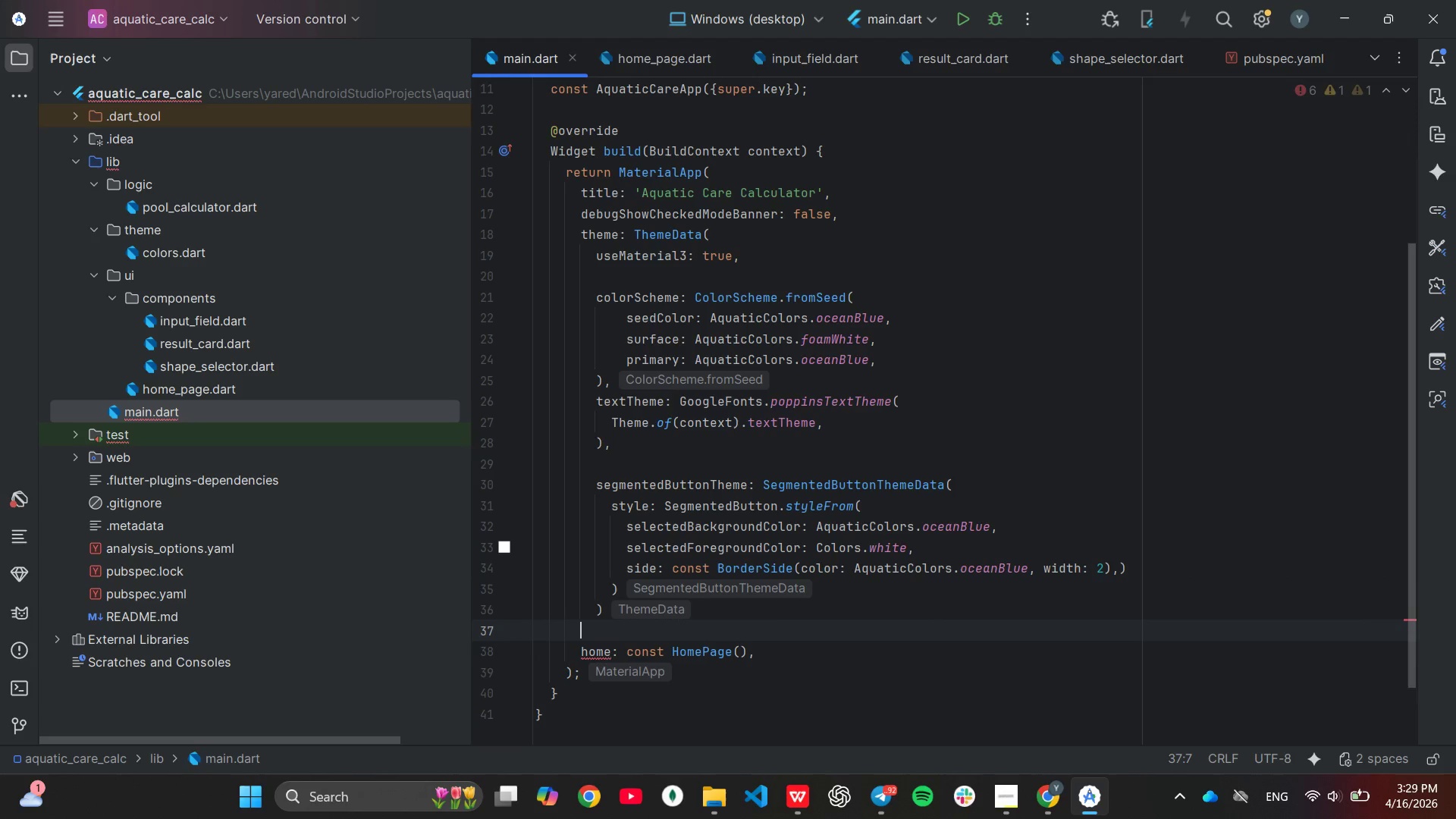 
key(Backspace)
 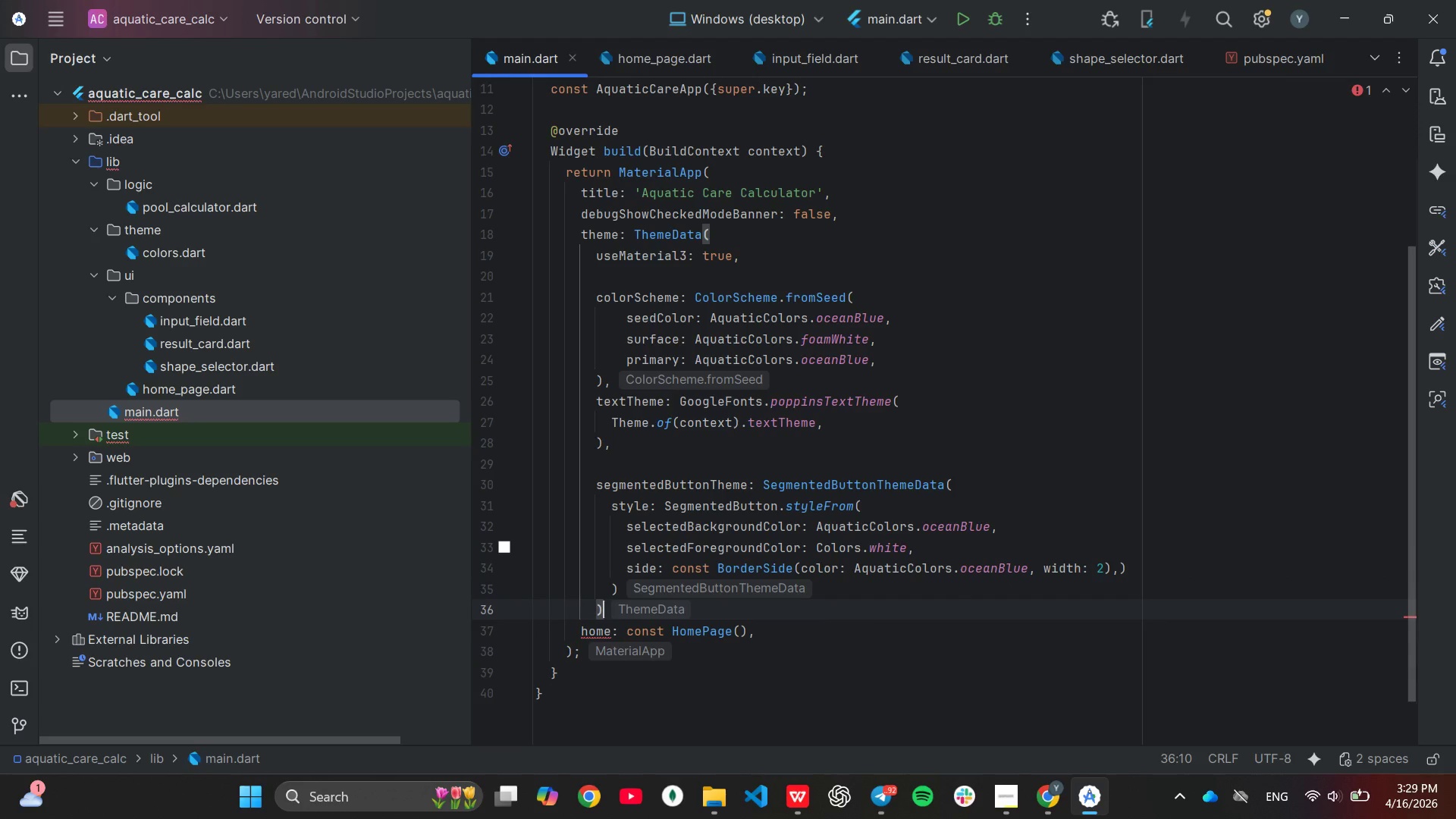 
key(Comma)
 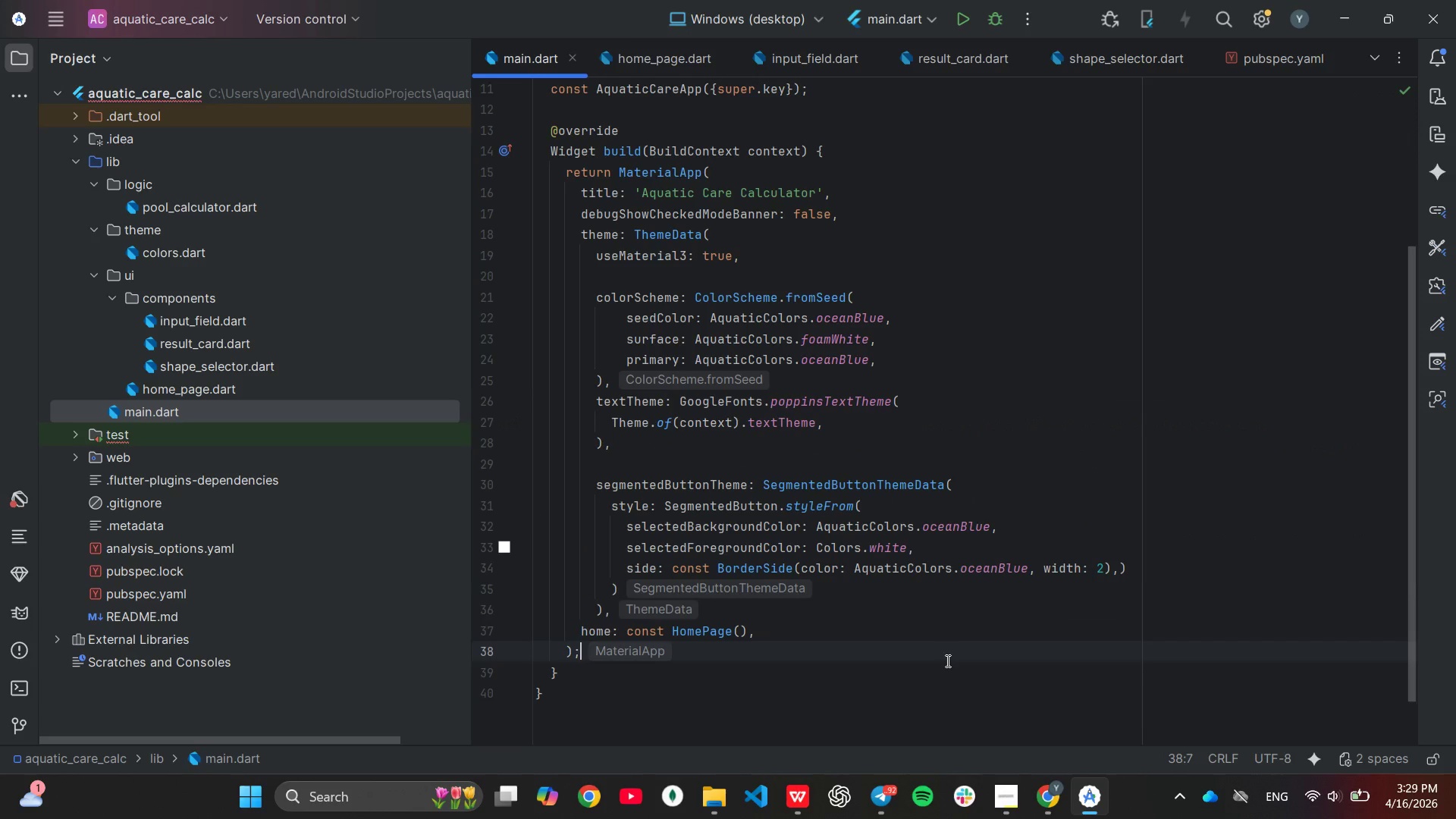 
scroll: coordinate [943, 663], scroll_direction: down, amount: 1.0
 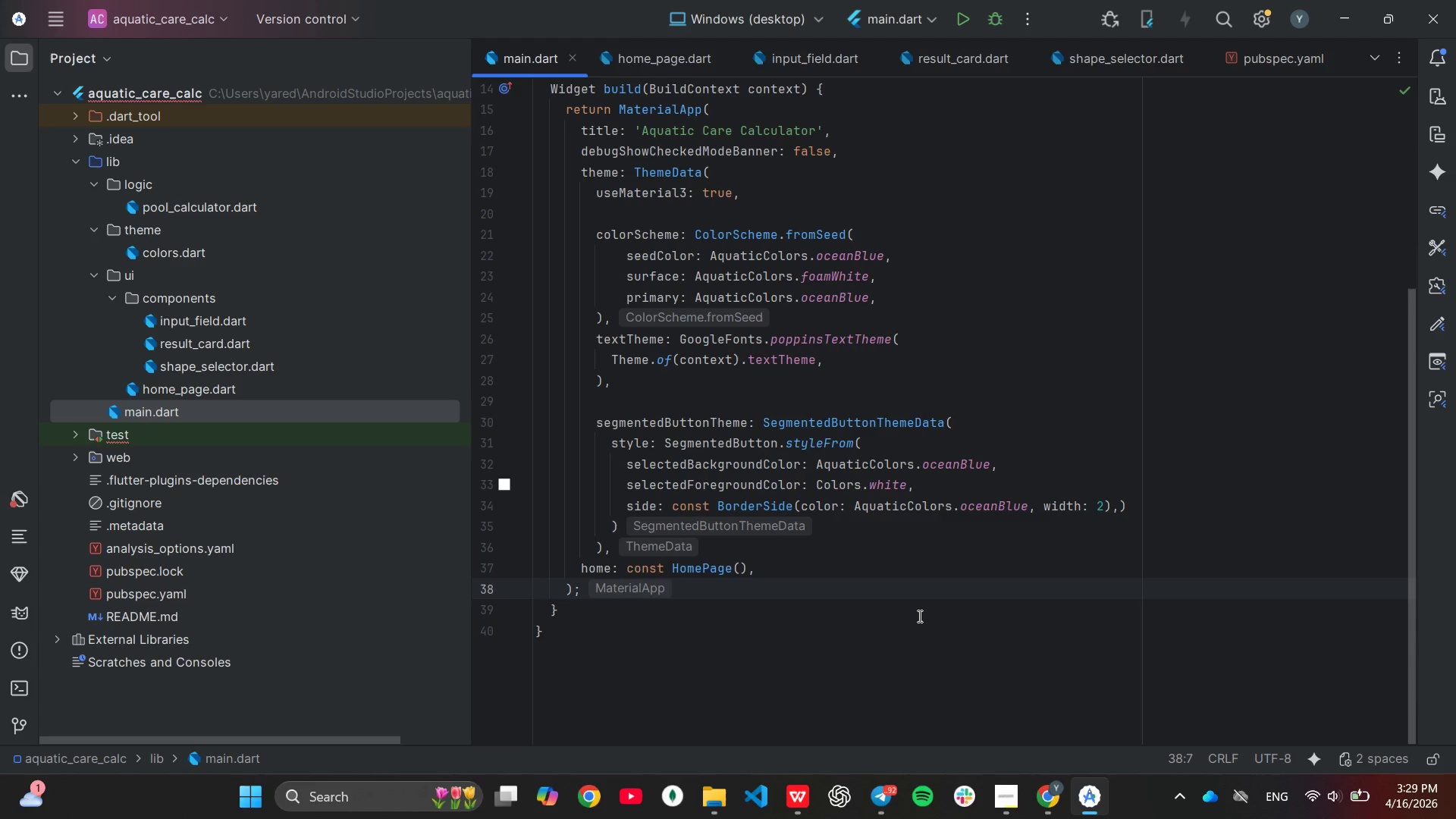 
wait(41.07)
 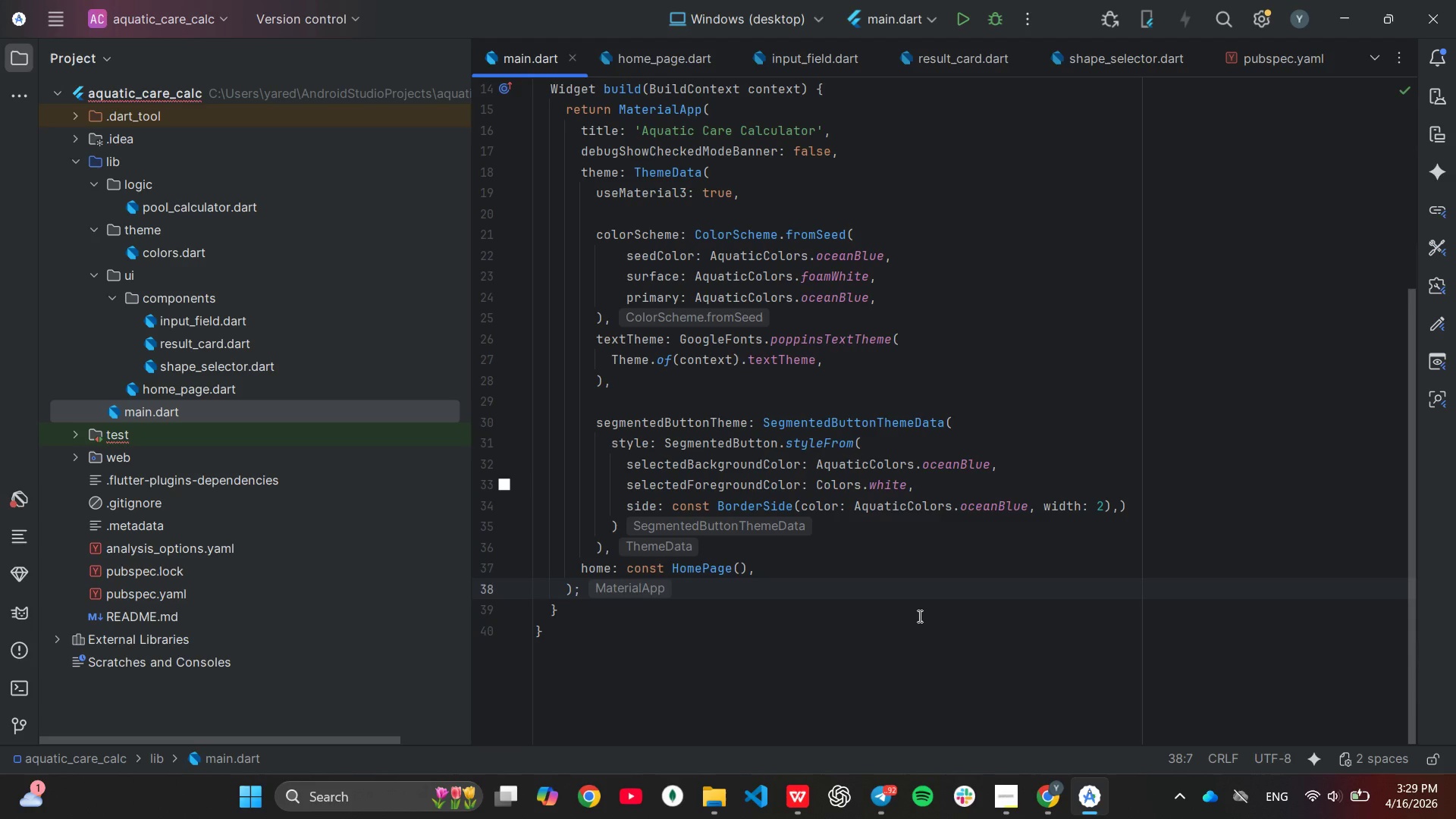 
mouse_move([71, 431])
 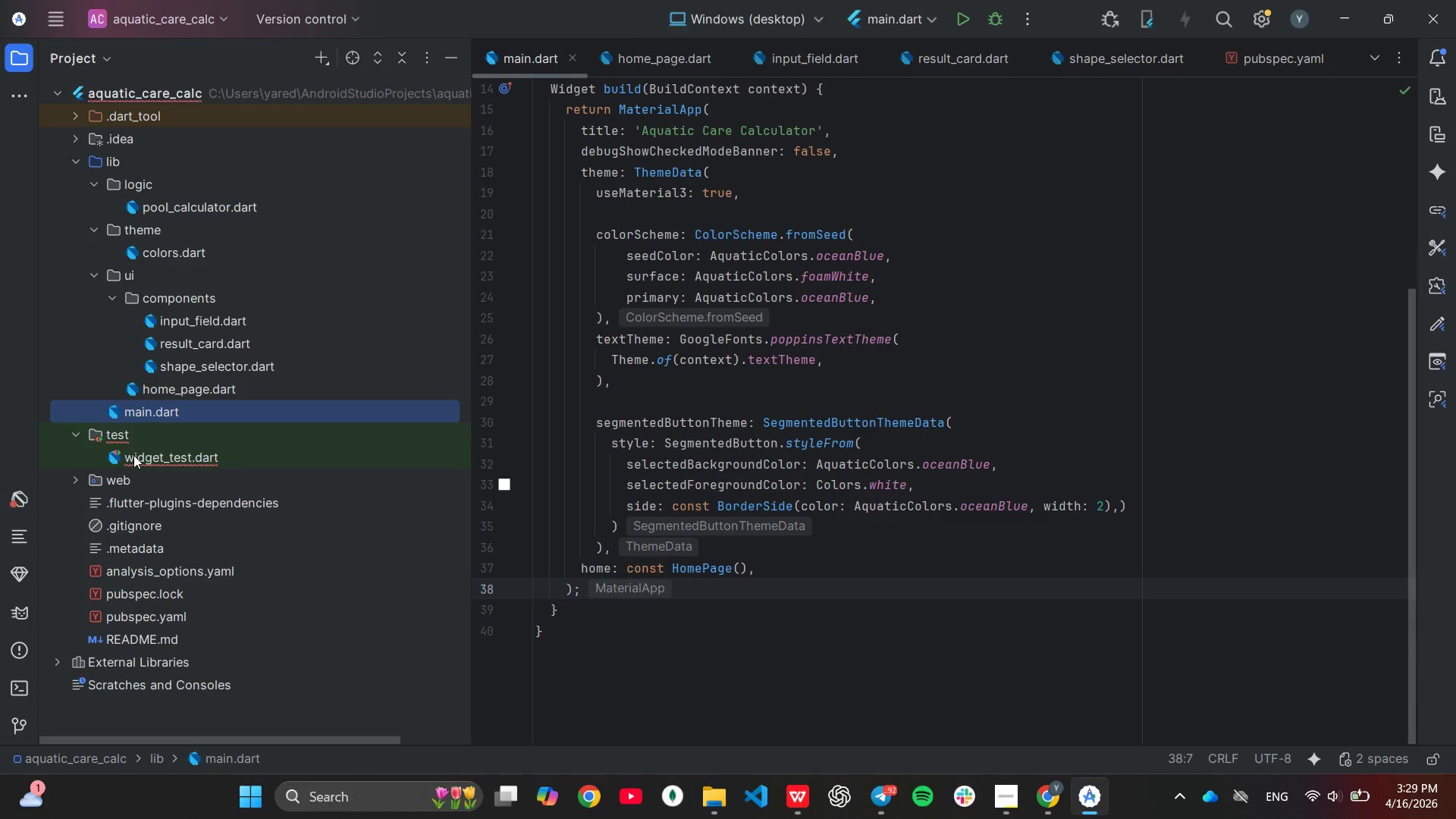 
right_click([141, 457])
 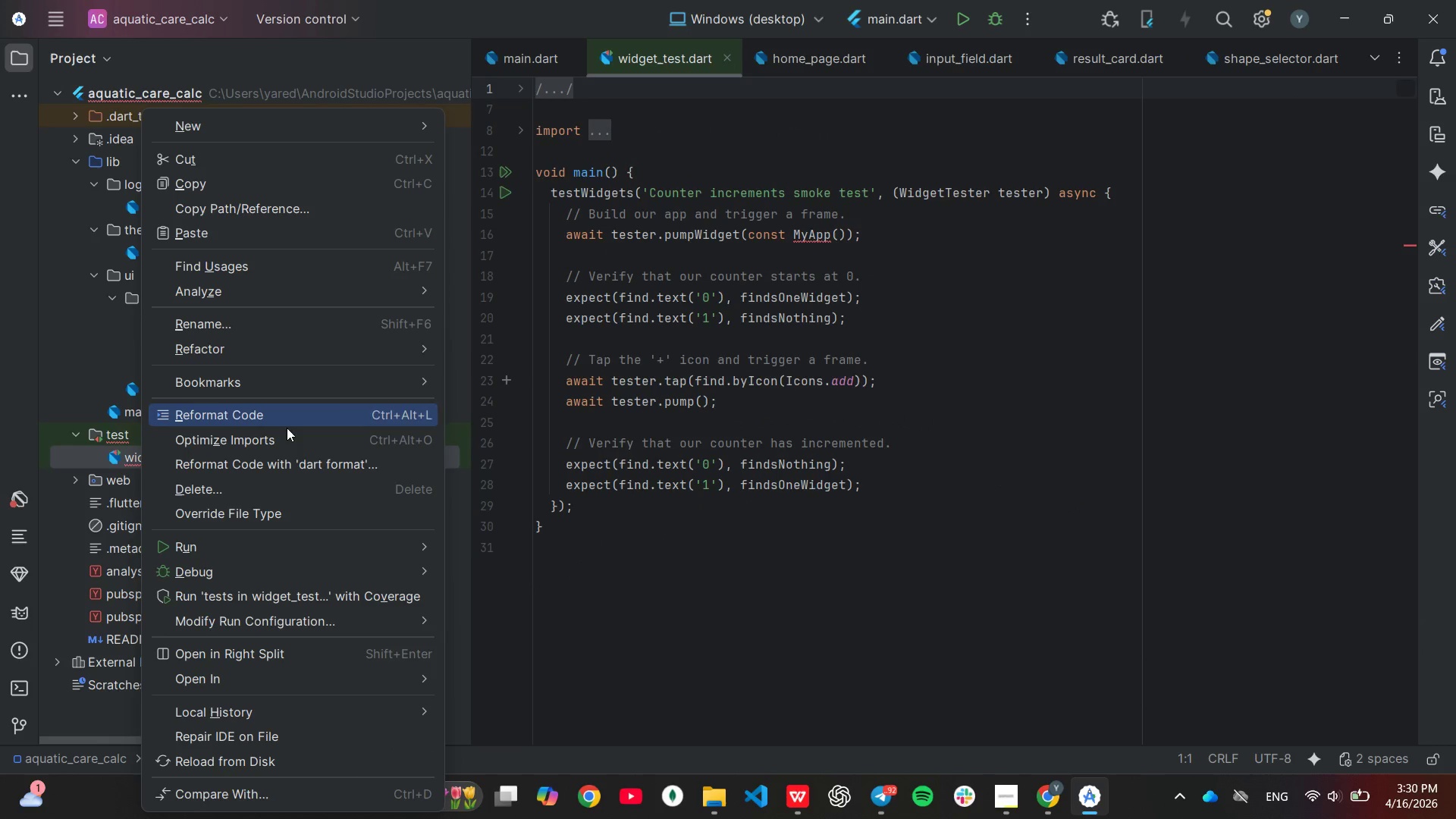 
left_click([141, 457])